 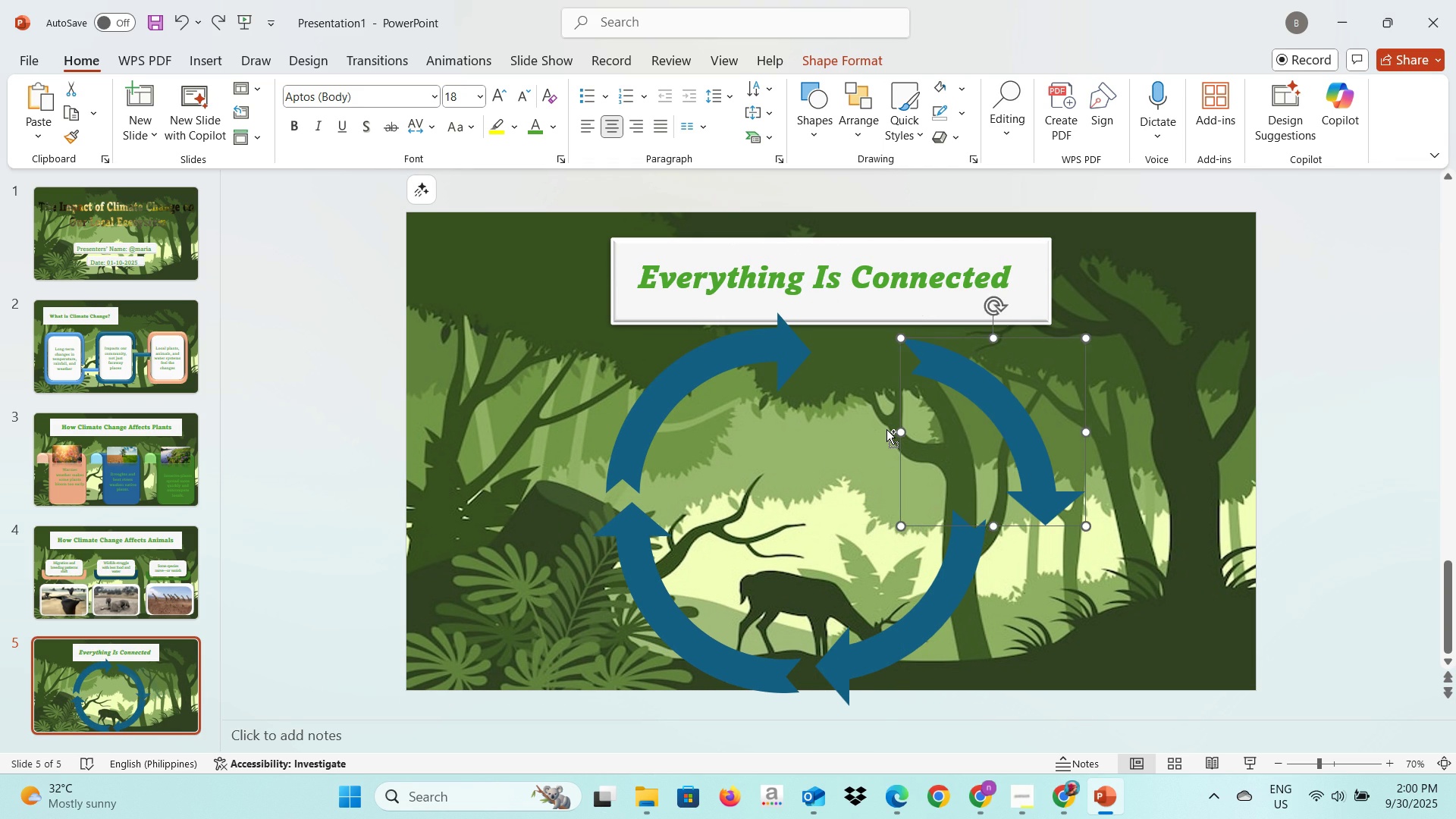 
key(Control+Z)
 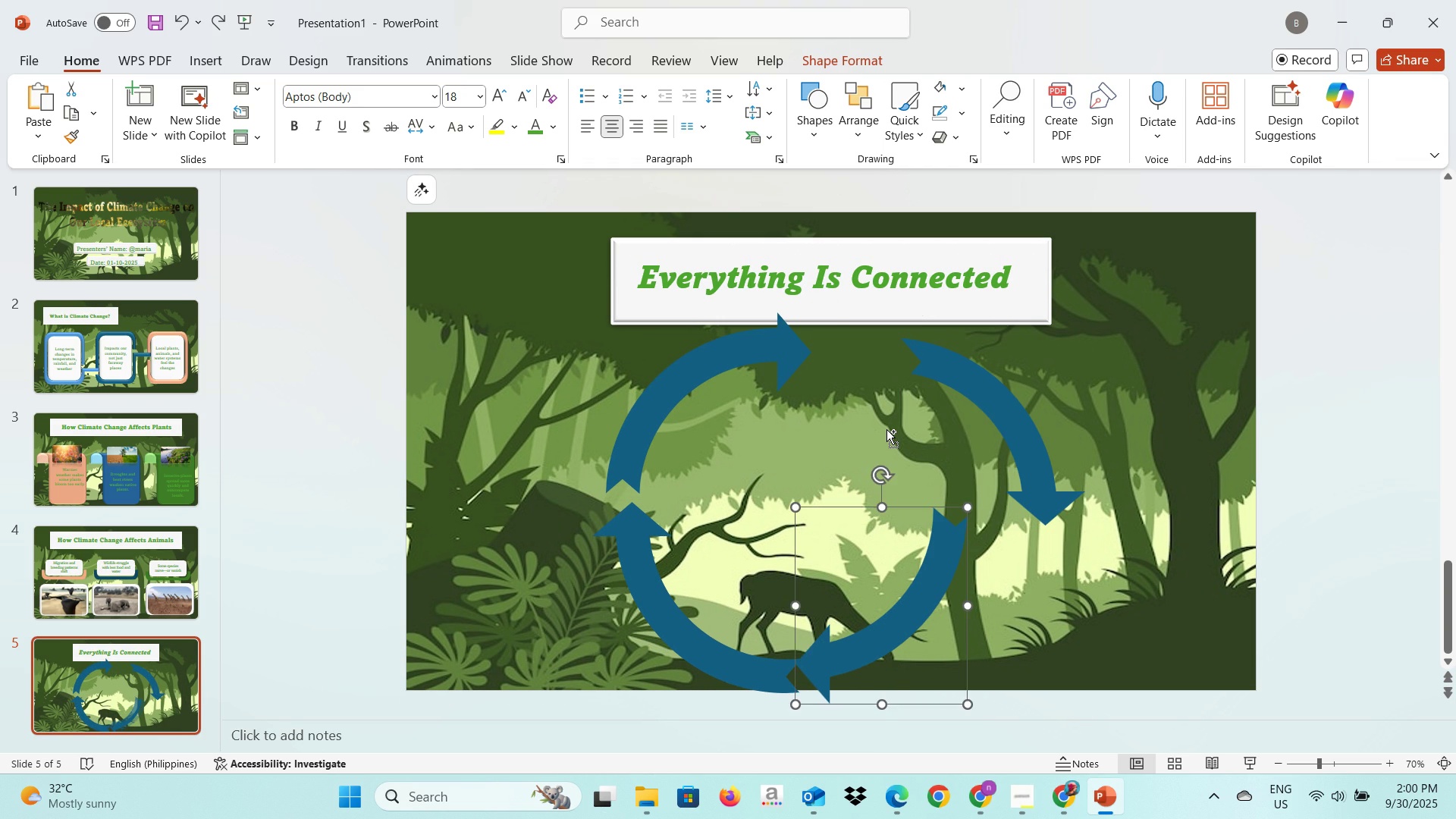 
key(Control+Z)
 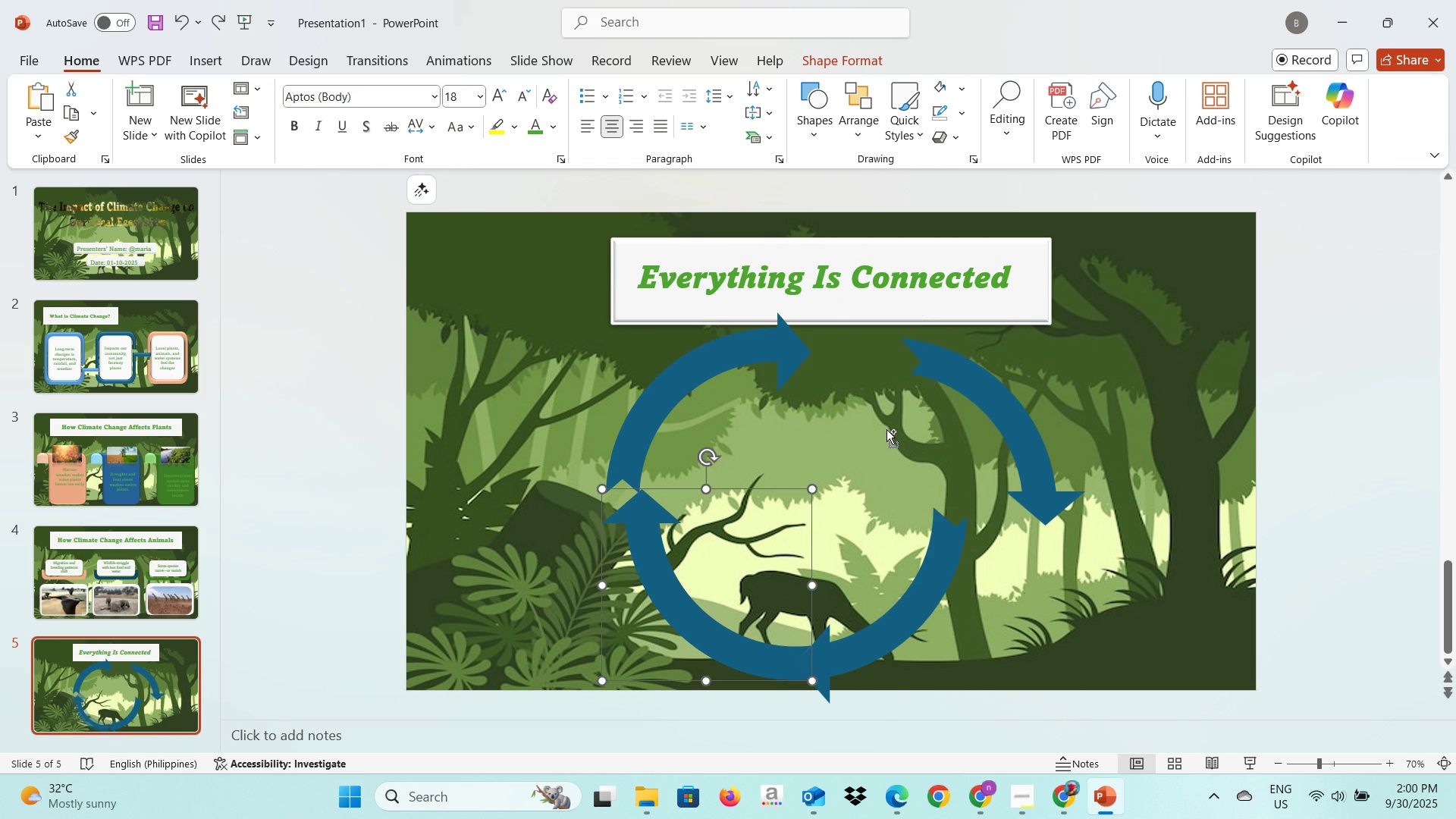 
key(Control+Z)
 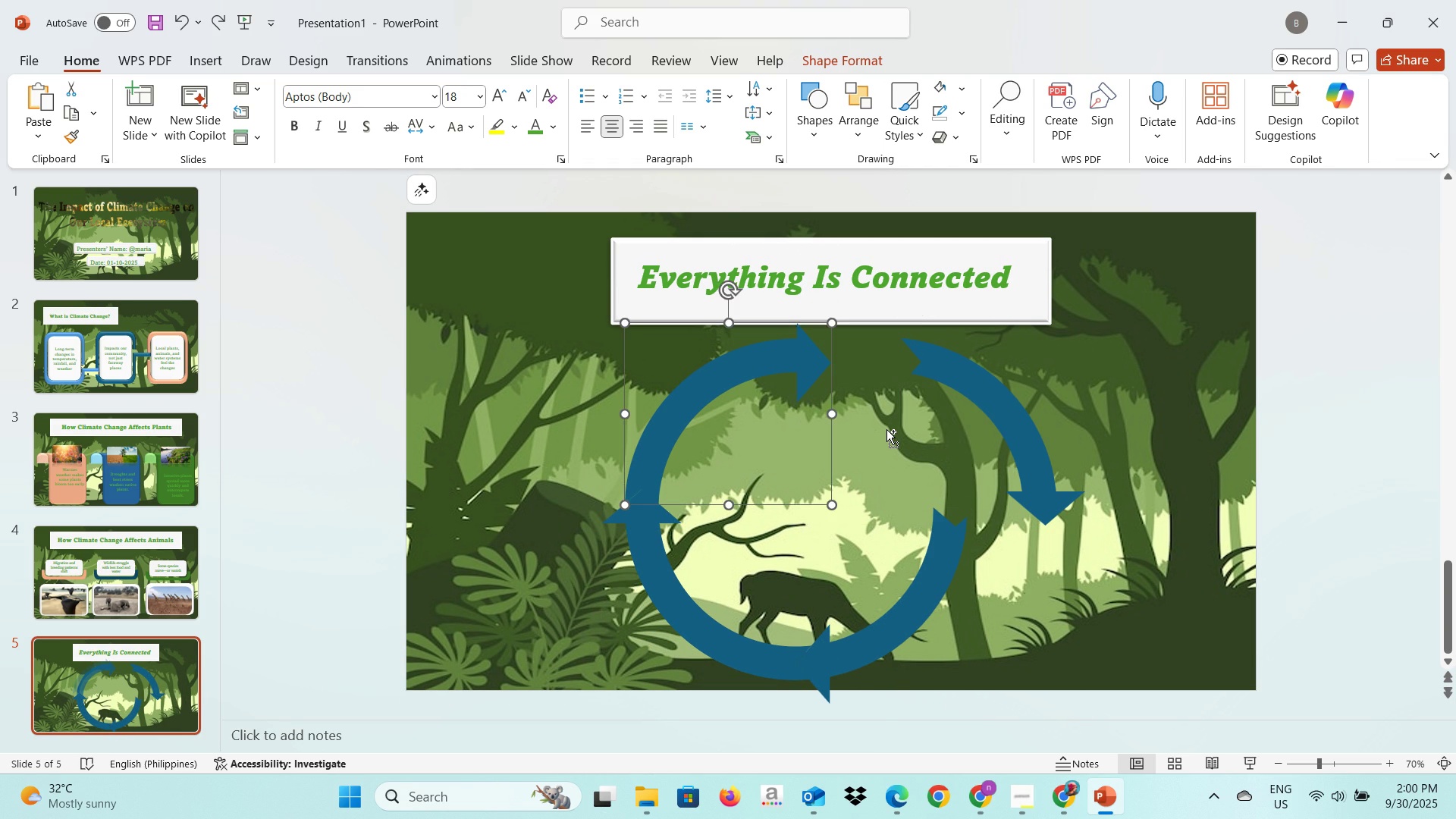 
key(Control+Z)
 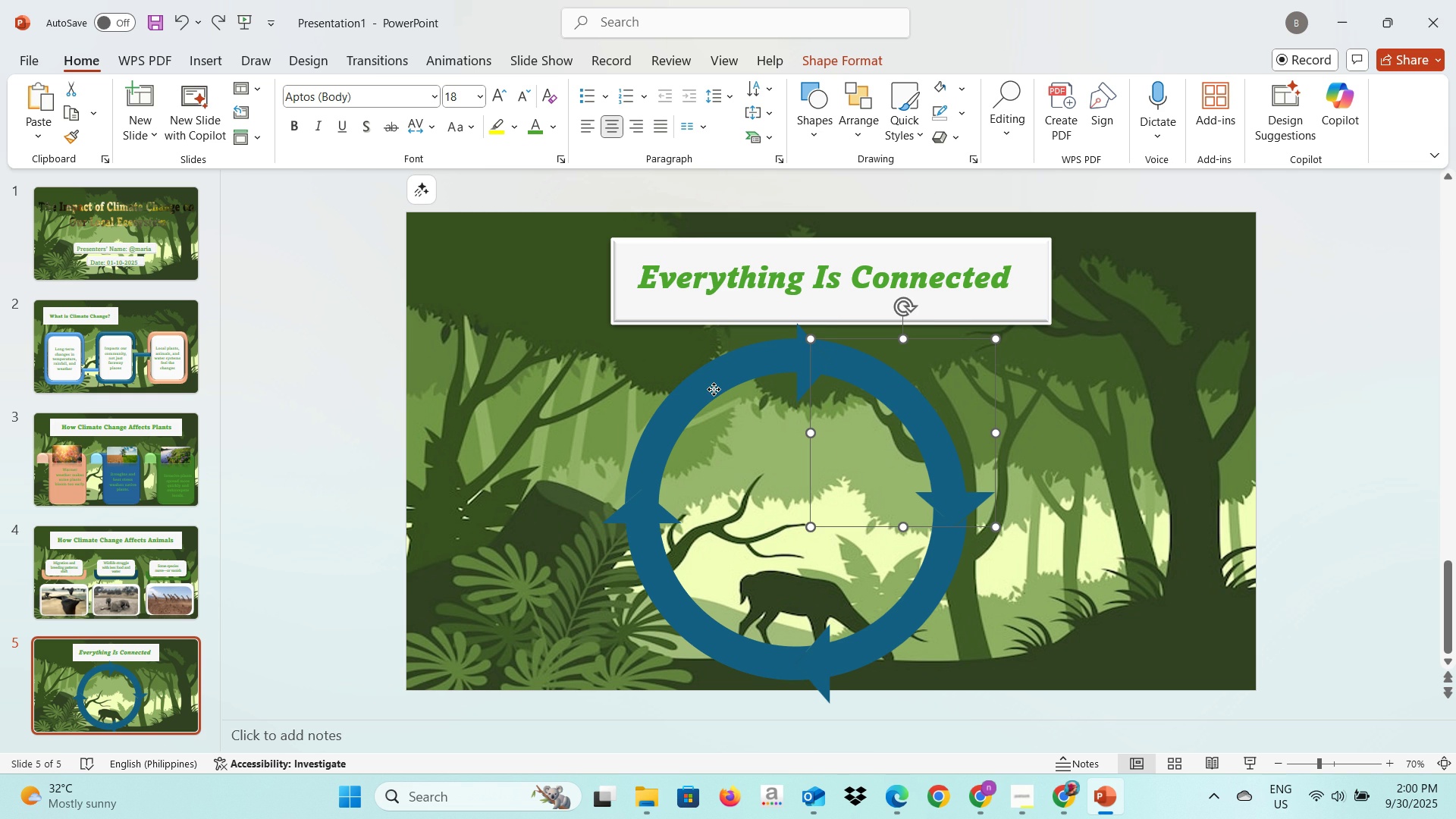 
left_click([714, 389])
 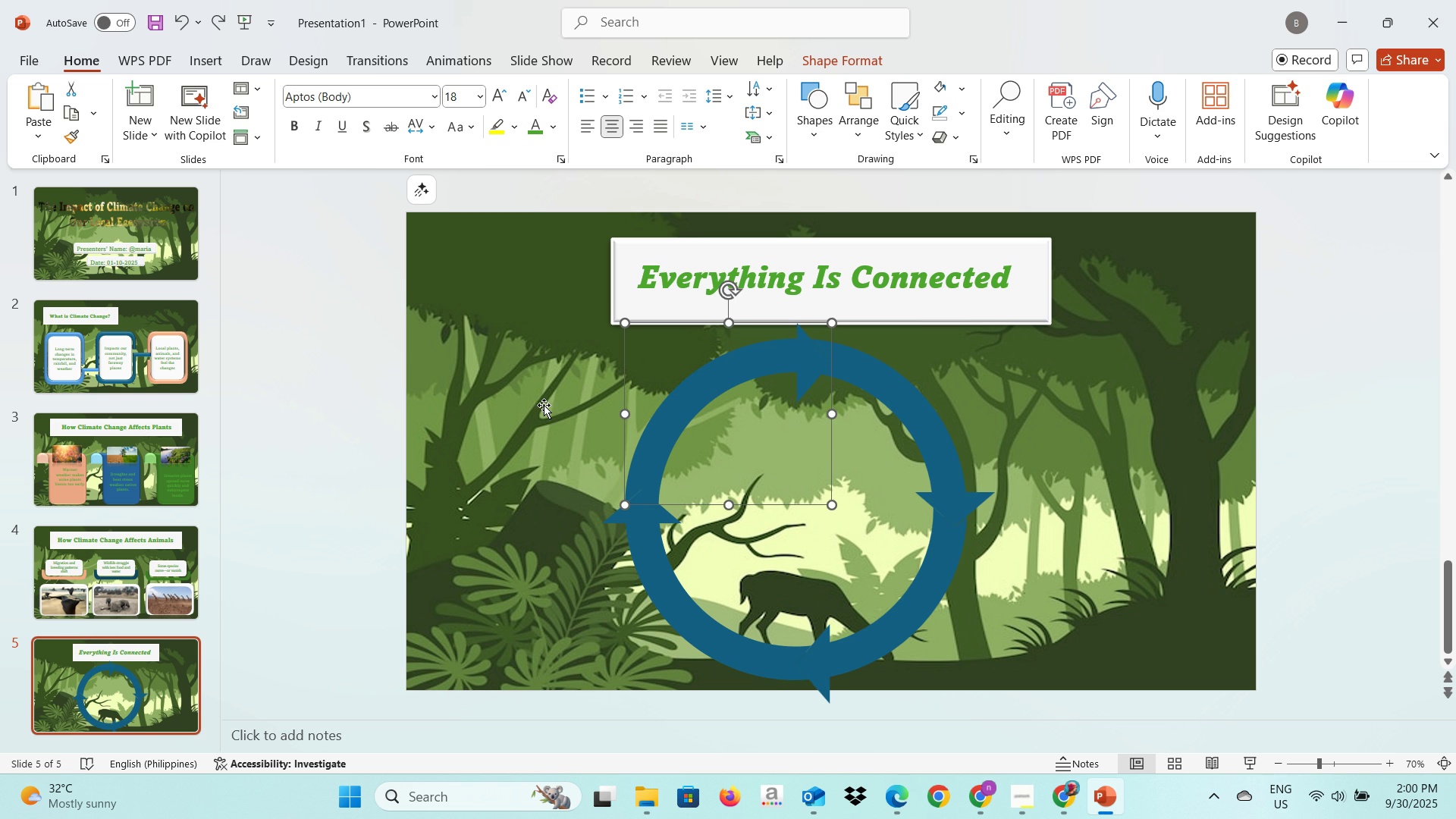 
left_click([548, 406])